 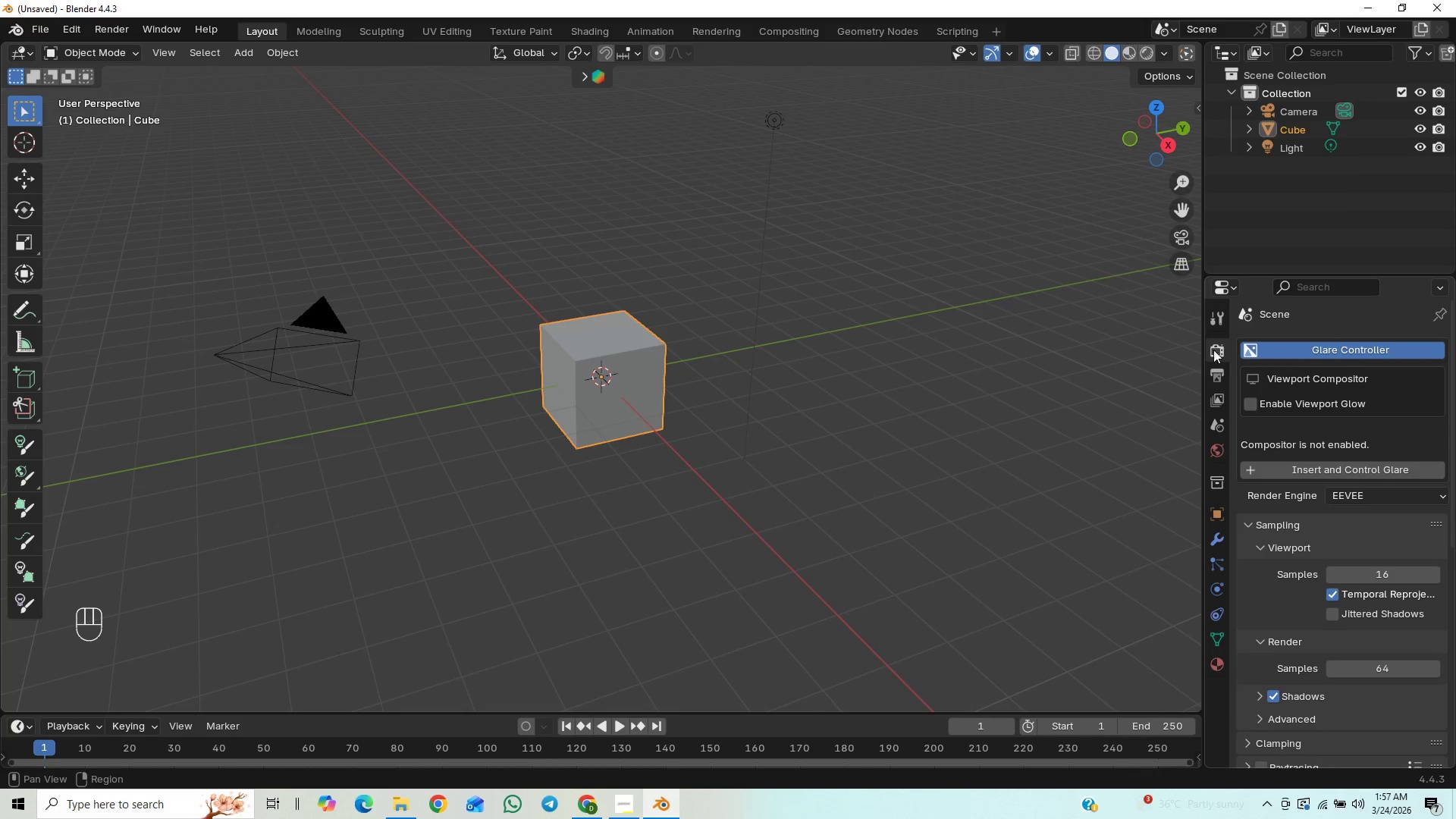 
left_click([1345, 496])
 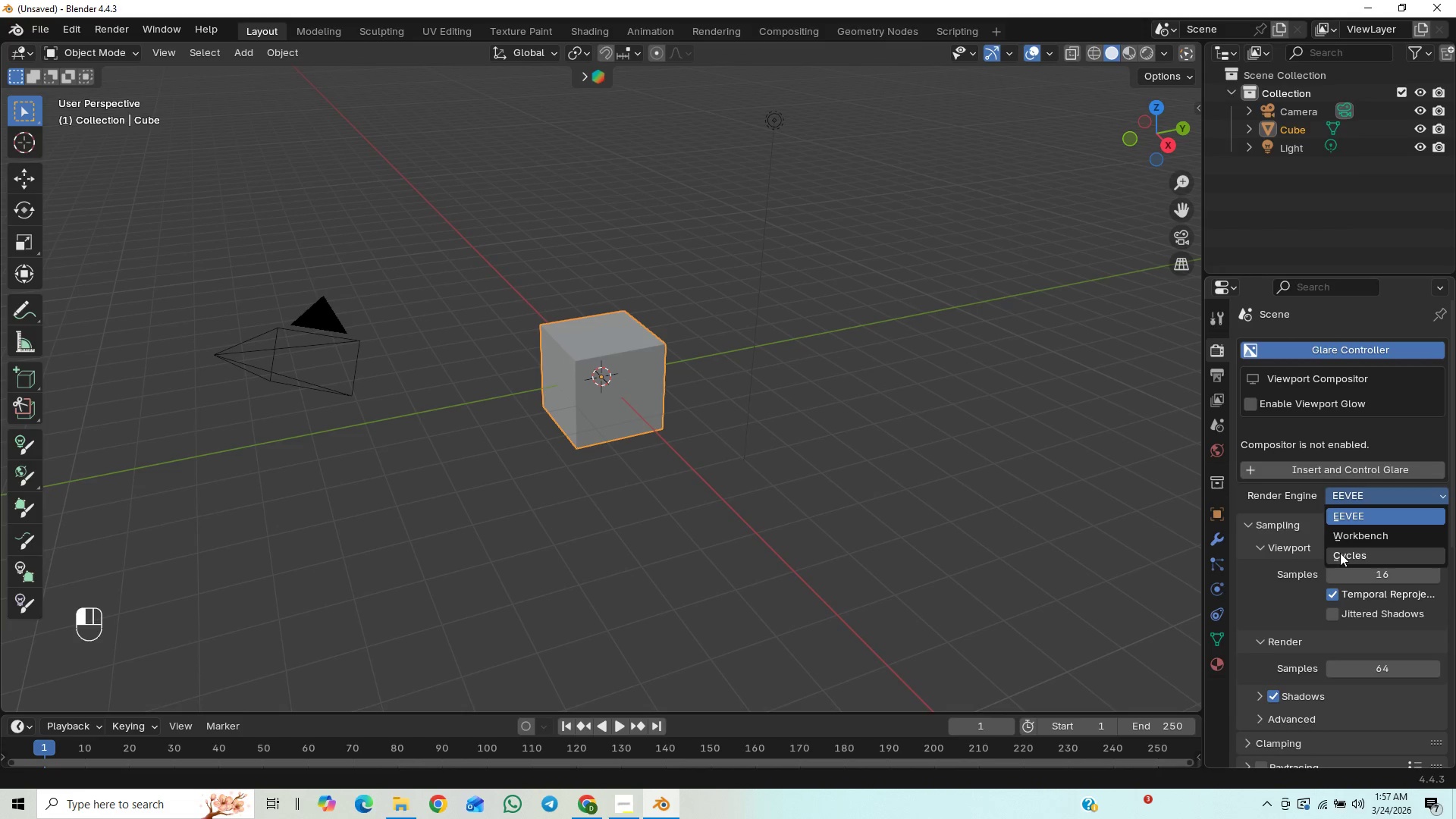 
left_click([1340, 554])
 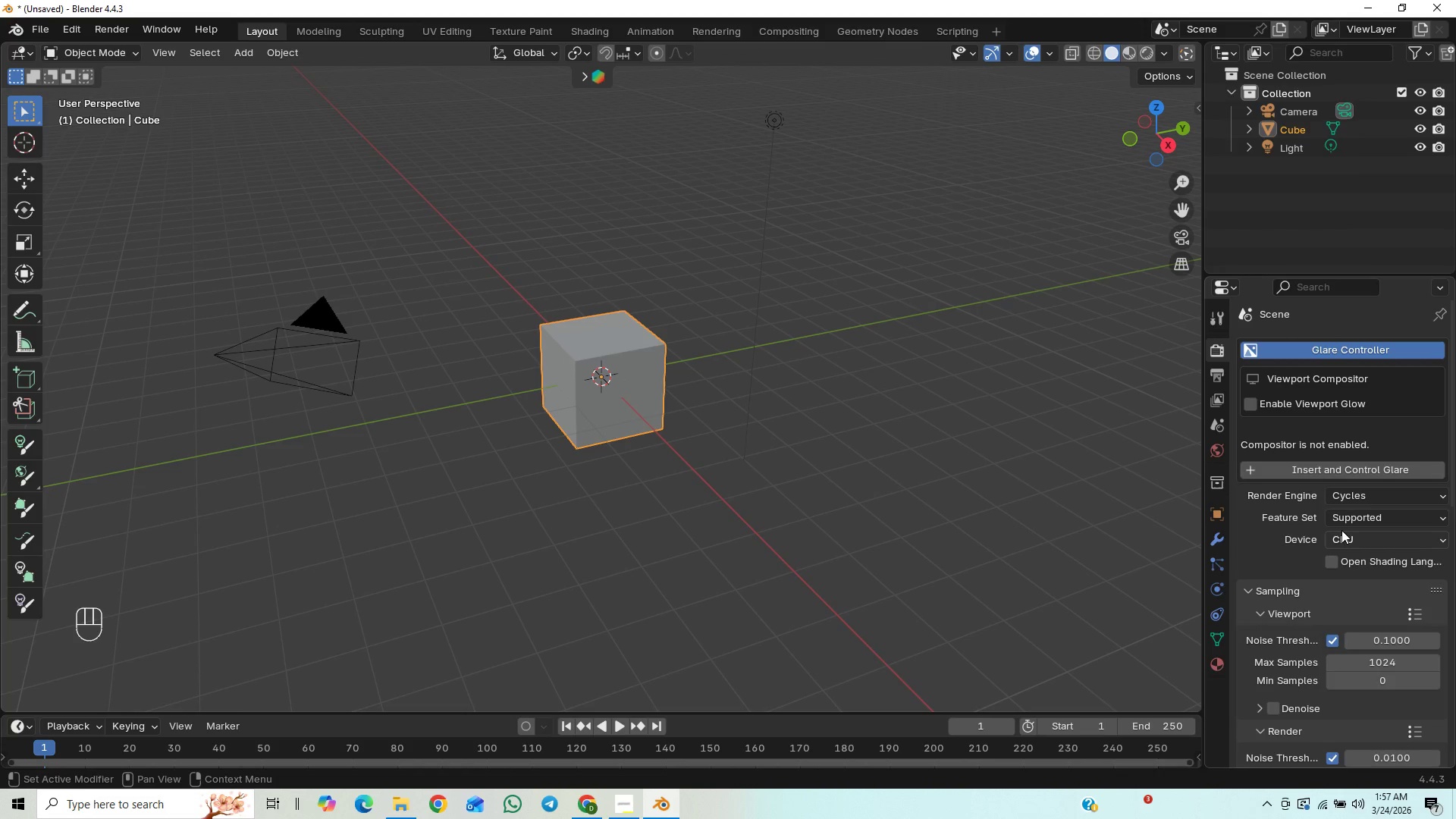 
left_click([1350, 536])
 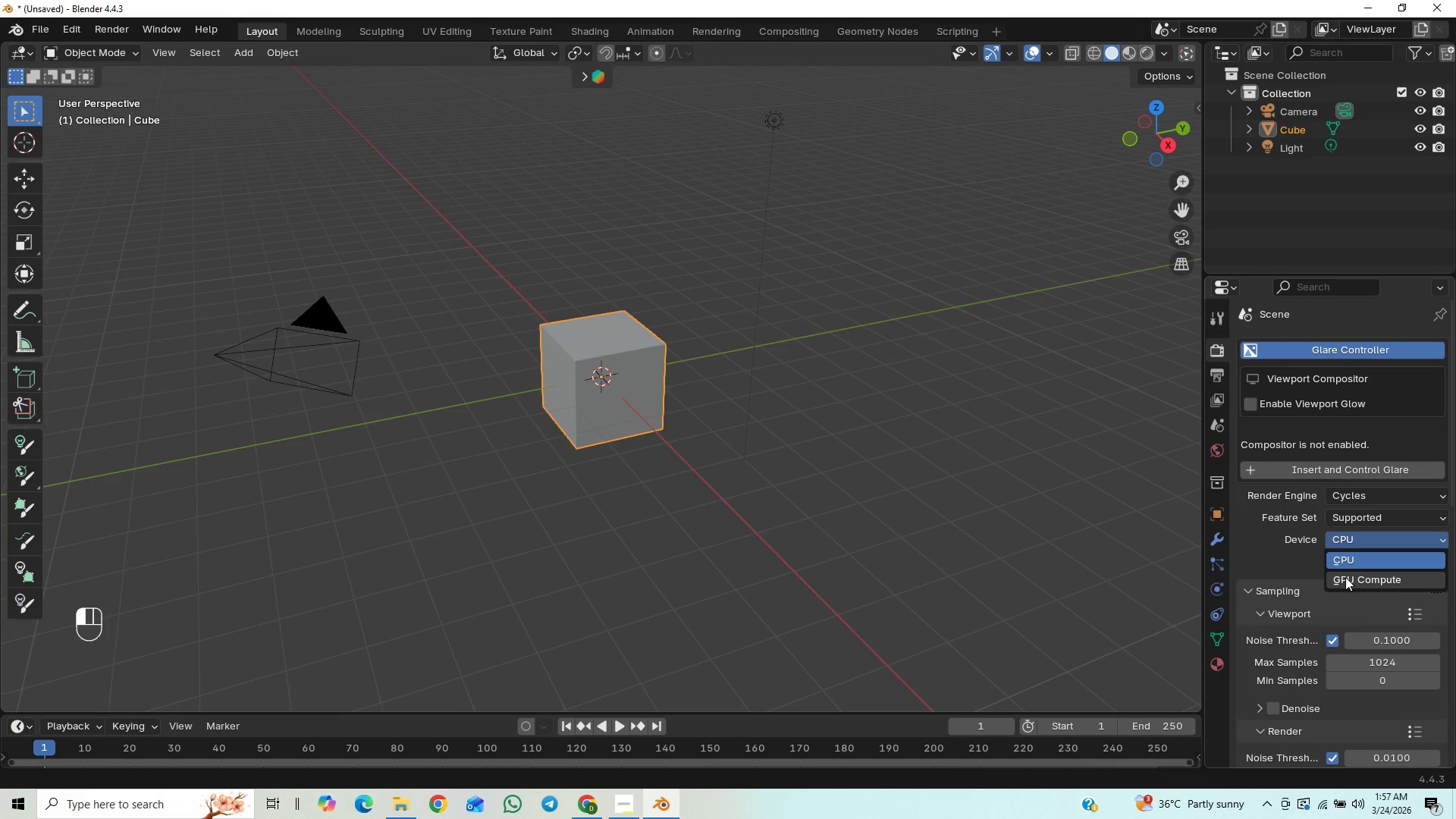 
left_click([1345, 577])
 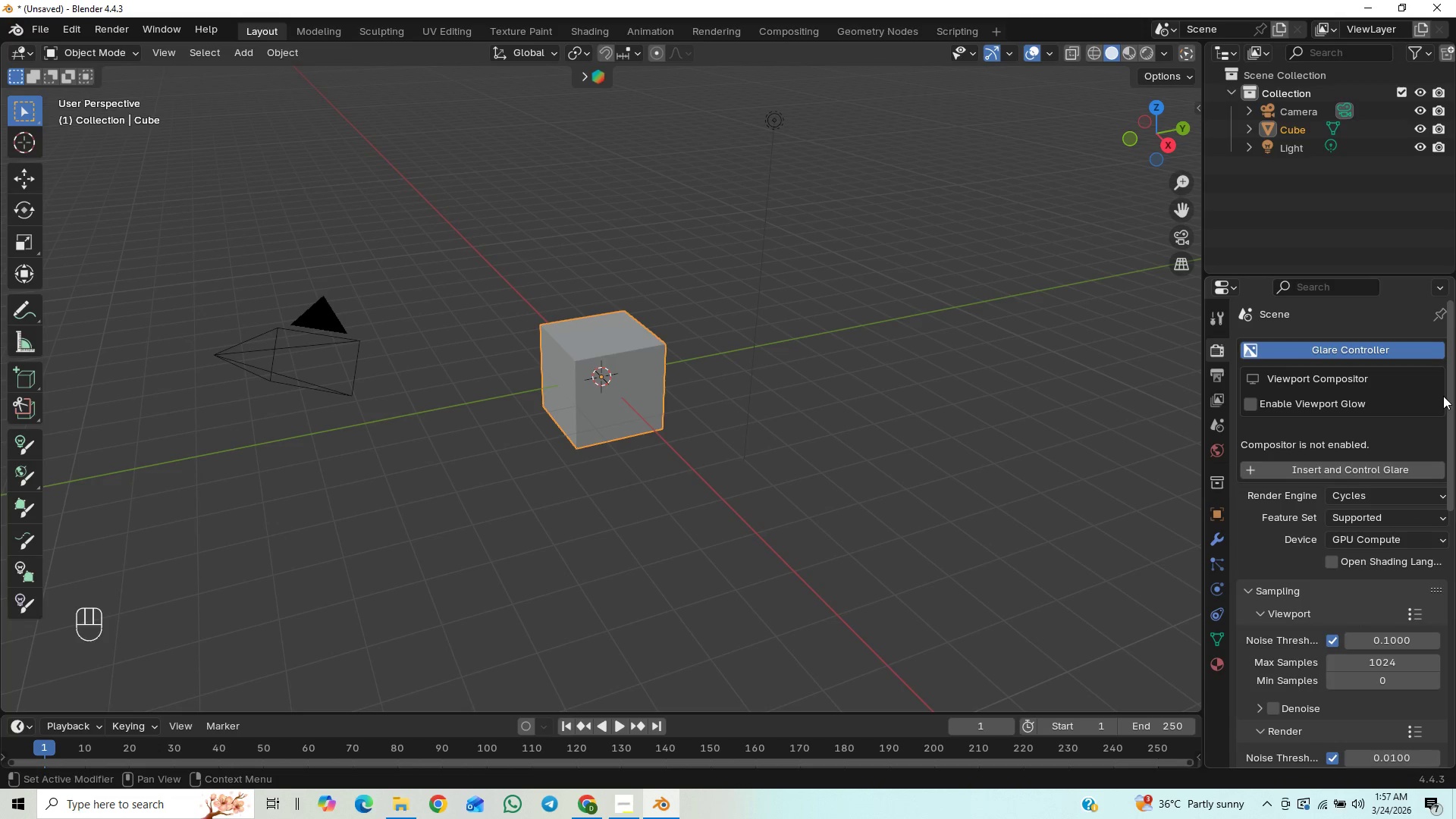 
left_click_drag(start_coordinate=[1455, 384], to_coordinate=[1454, 390])
 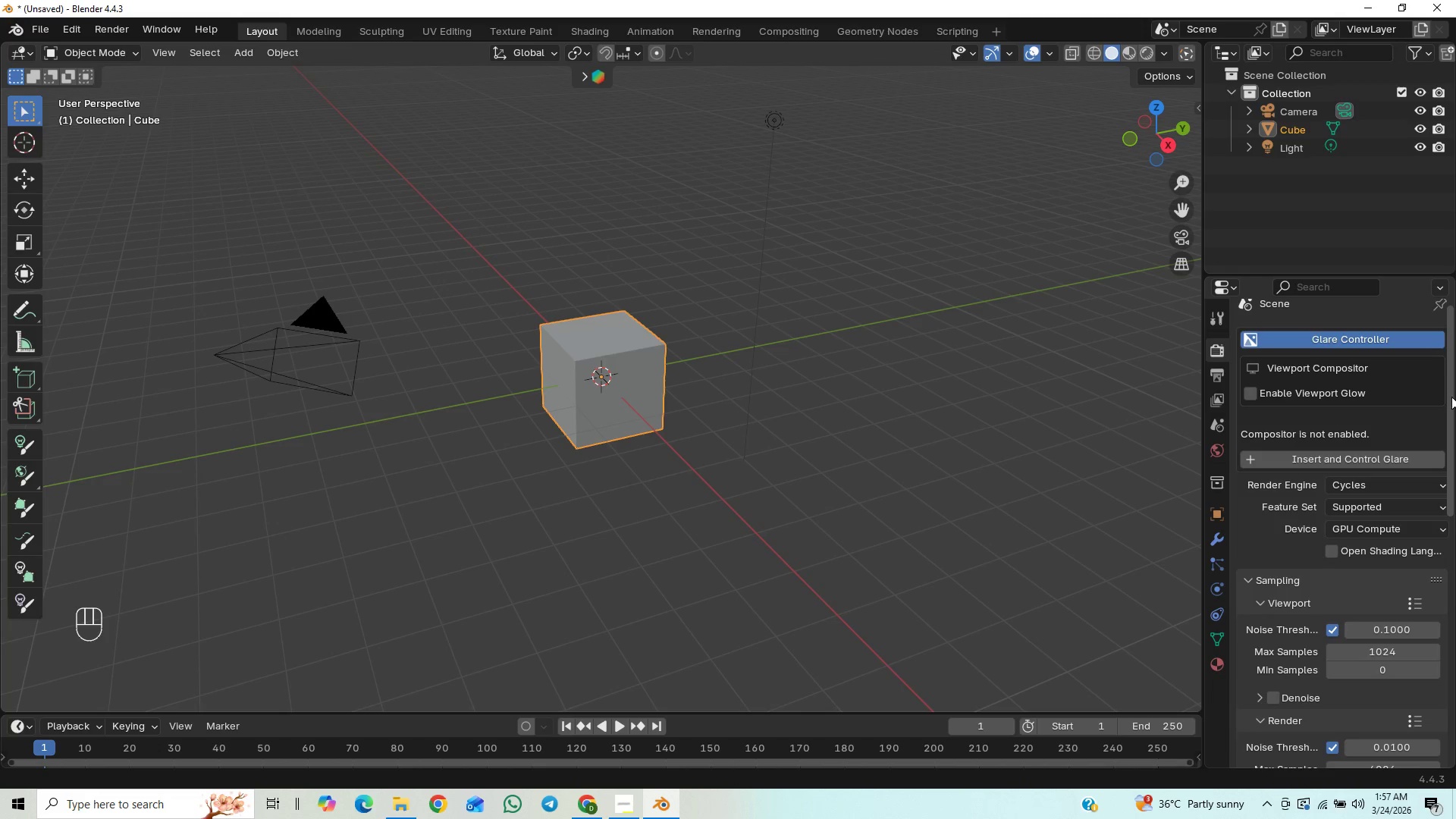 
left_click_drag(start_coordinate=[1451, 398], to_coordinate=[1455, 454])
 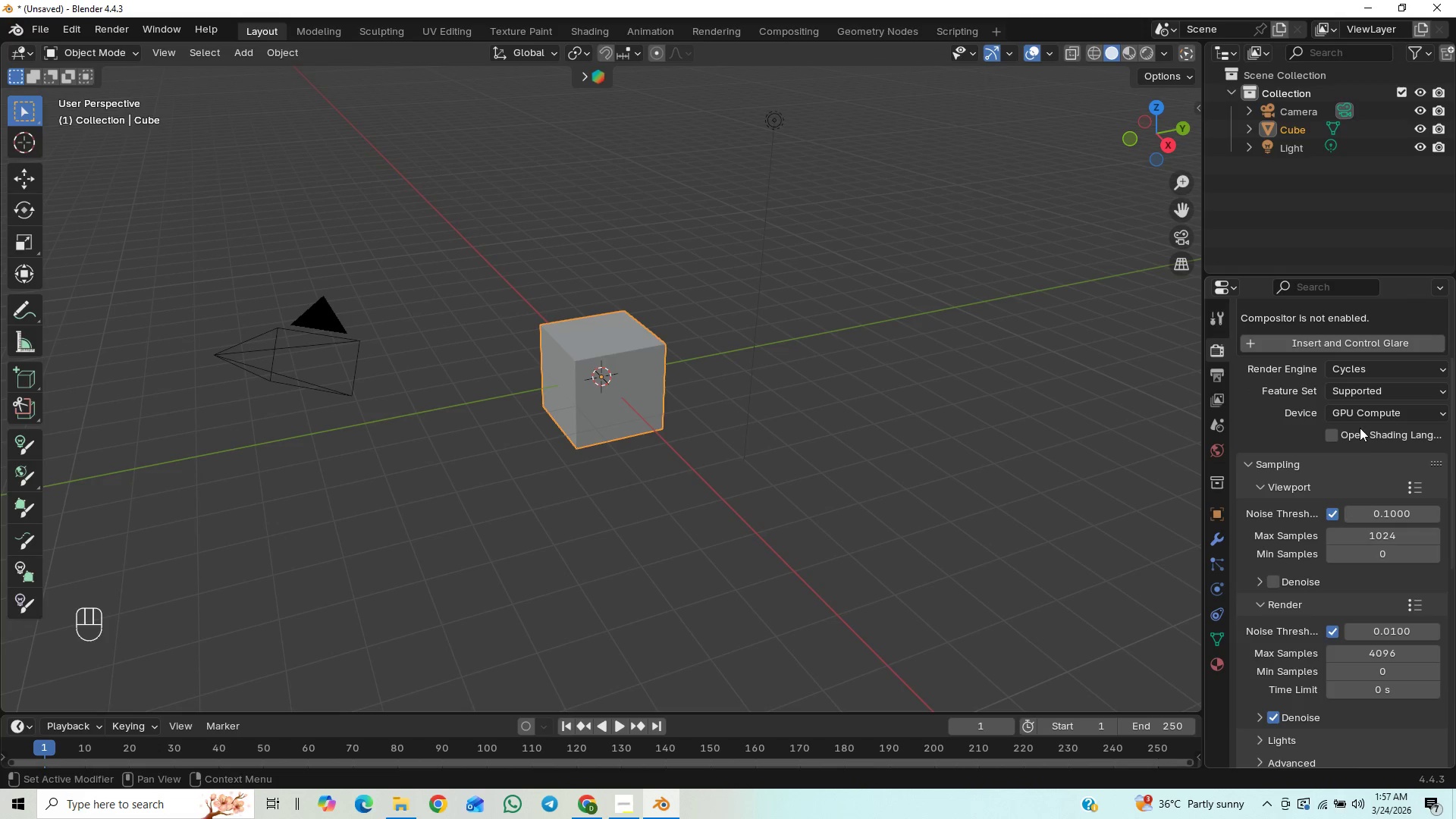 
left_click([1373, 529])
 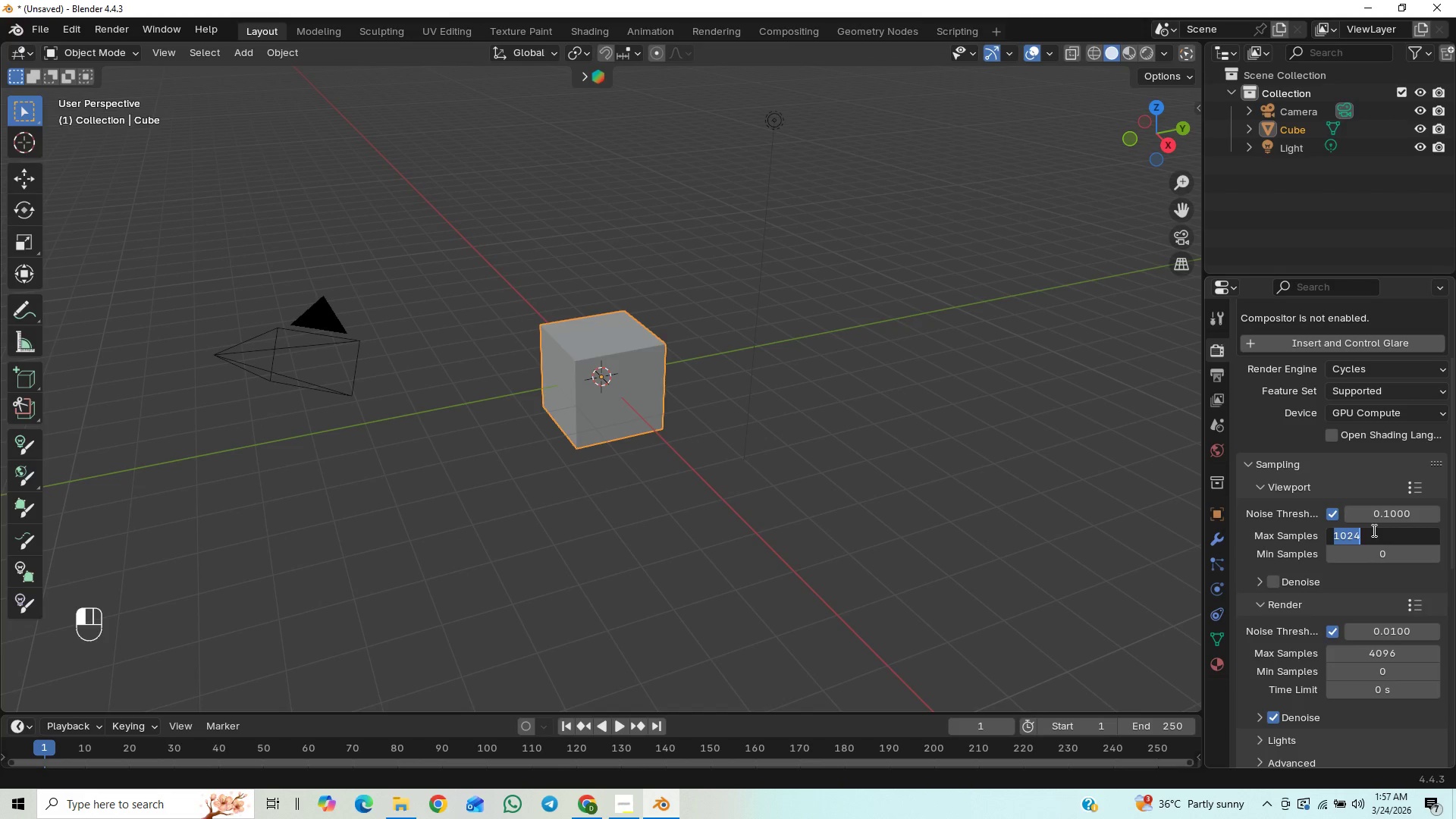 
type(32)
 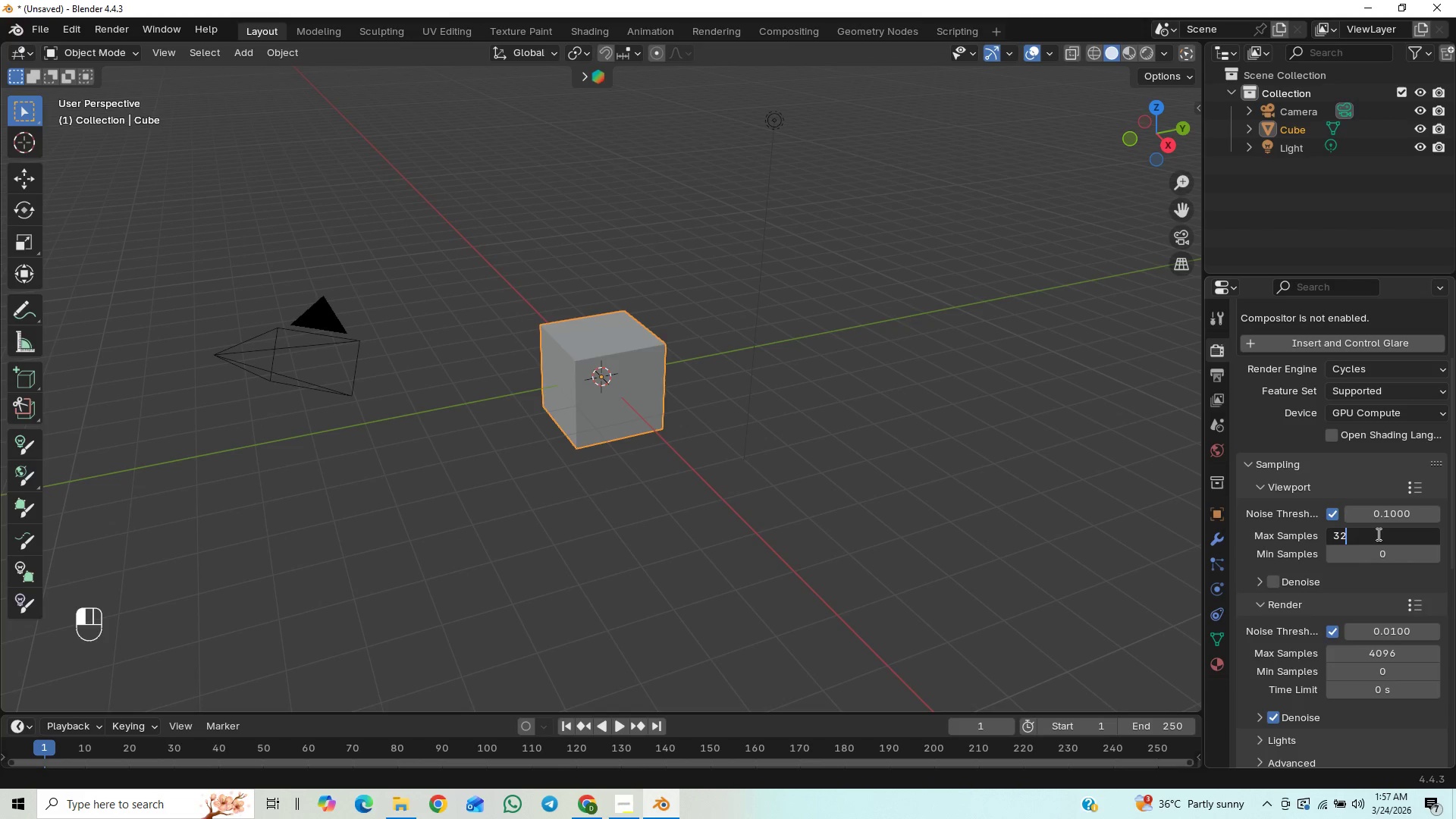 
key(Enter)
 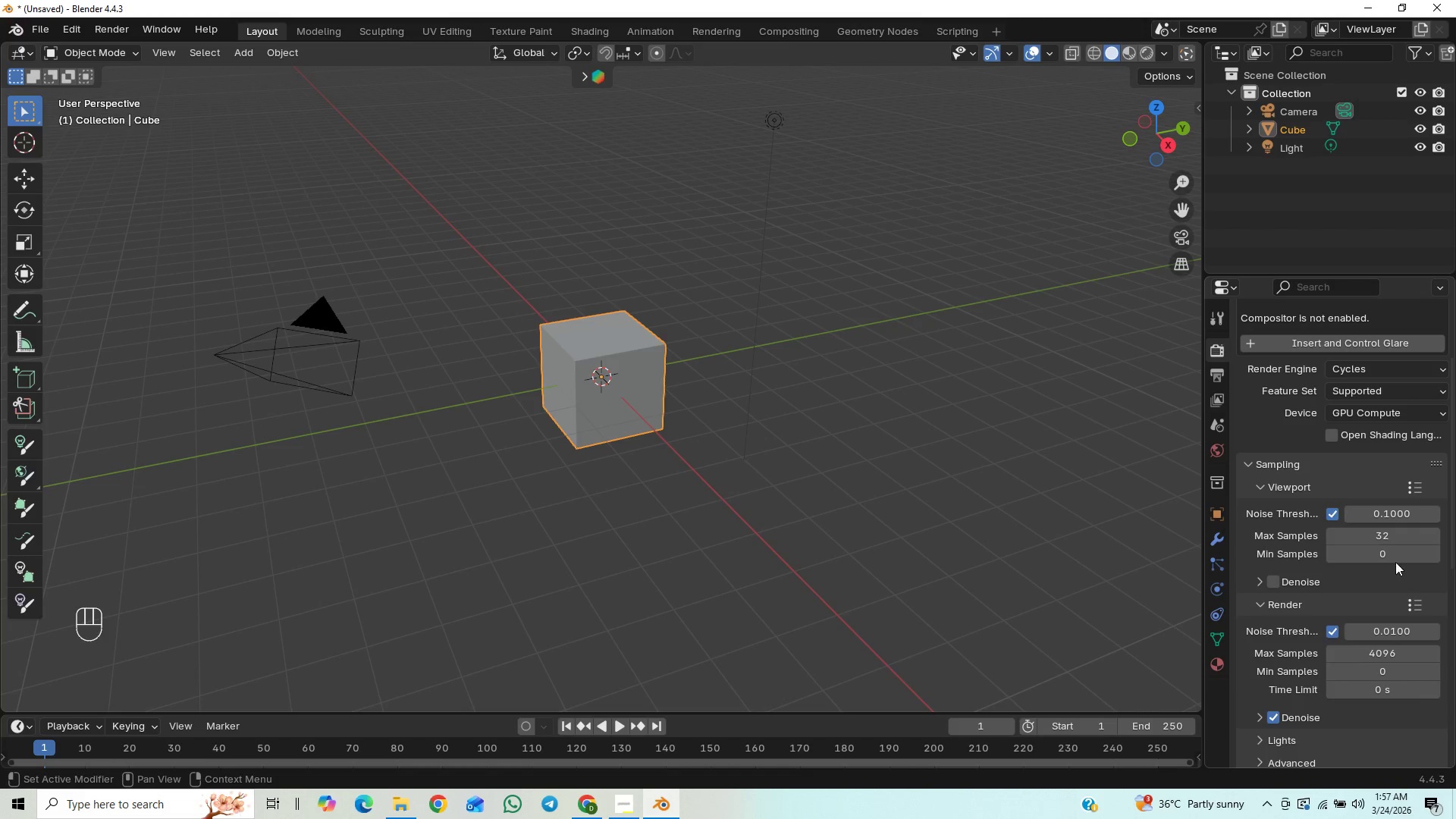 
left_click_drag(start_coordinate=[1455, 507], to_coordinate=[1430, 573])
 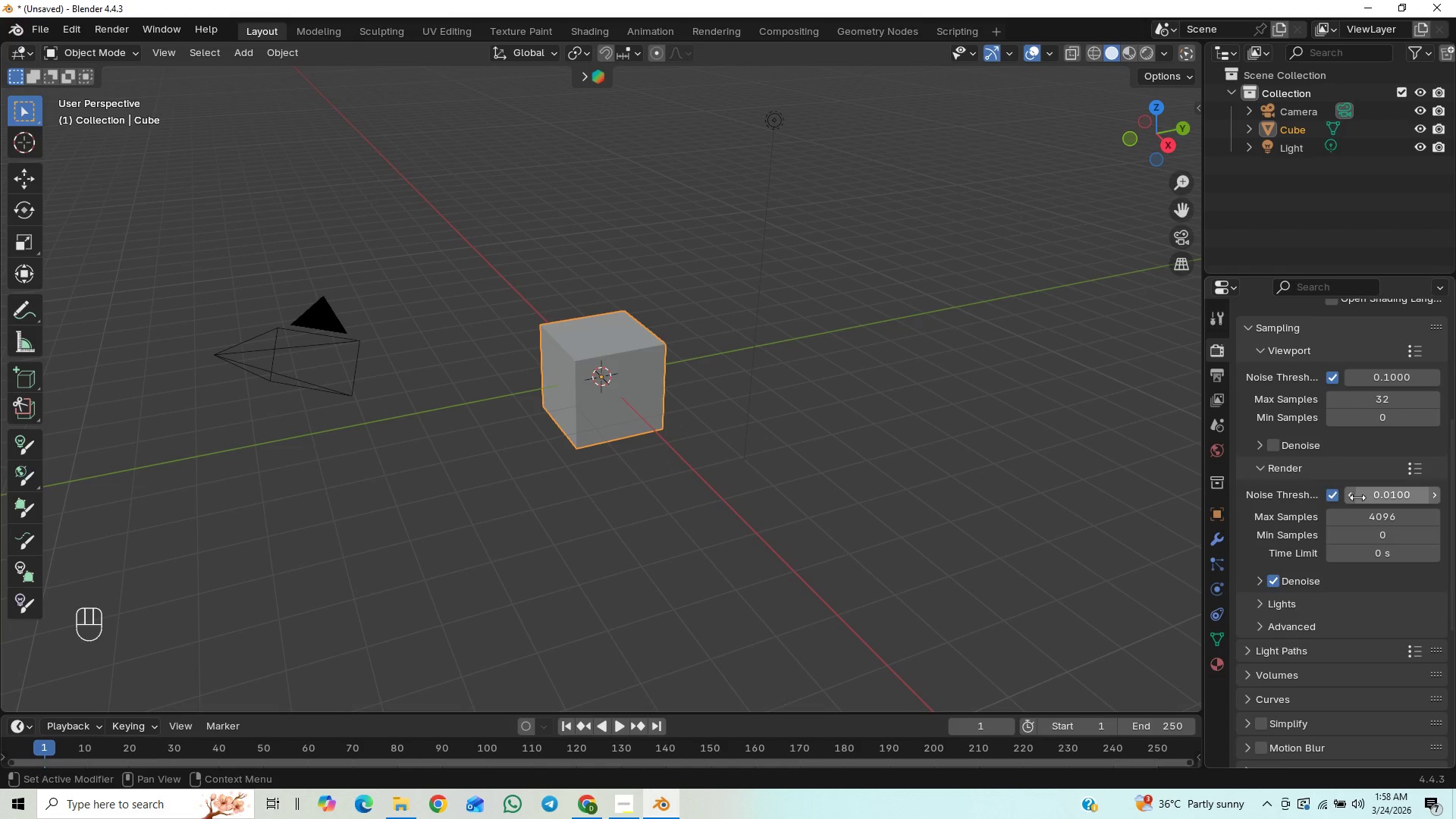 
left_click([1354, 498])
 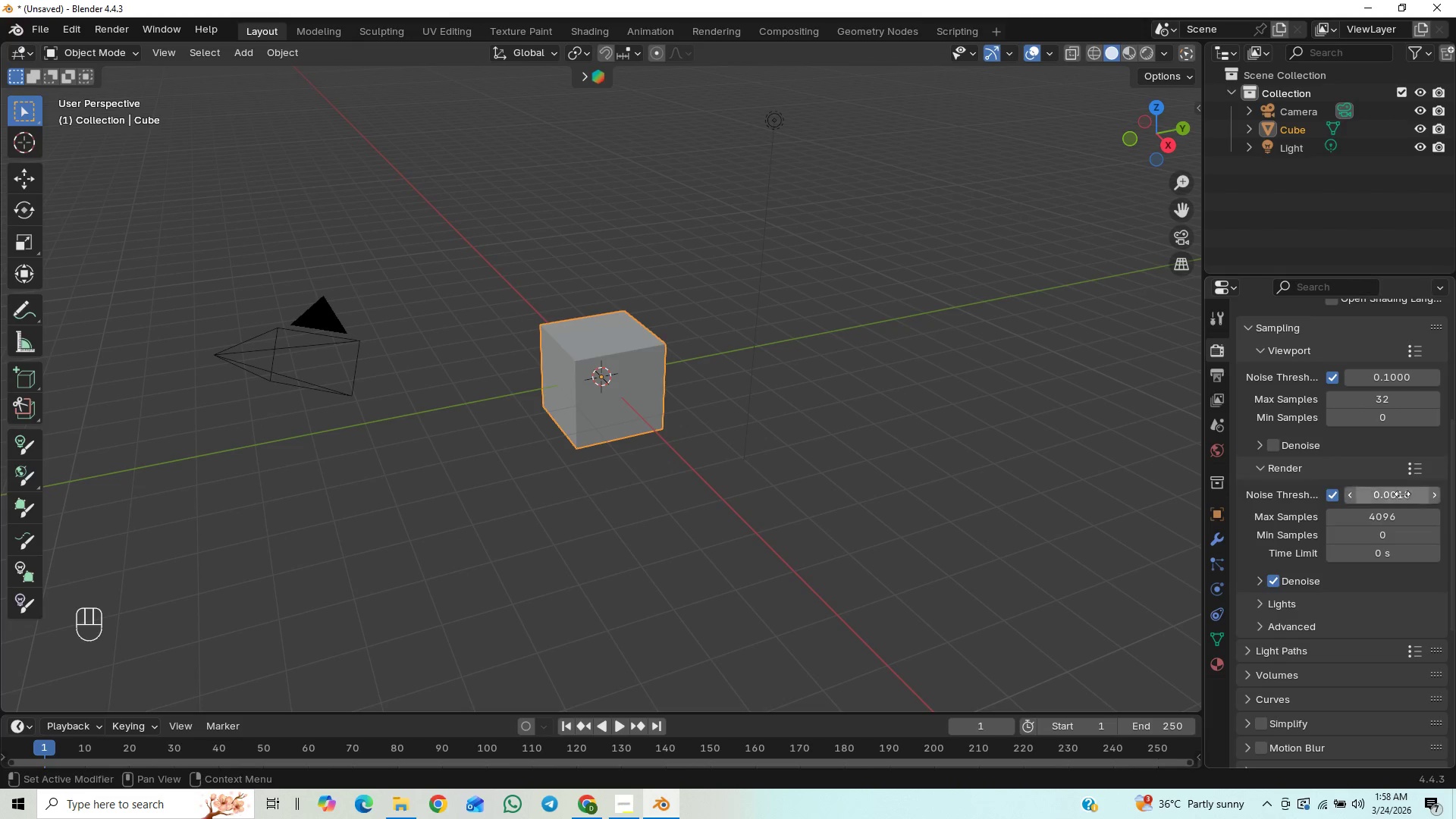 
left_click_drag(start_coordinate=[1455, 466], to_coordinate=[1447, 518])
 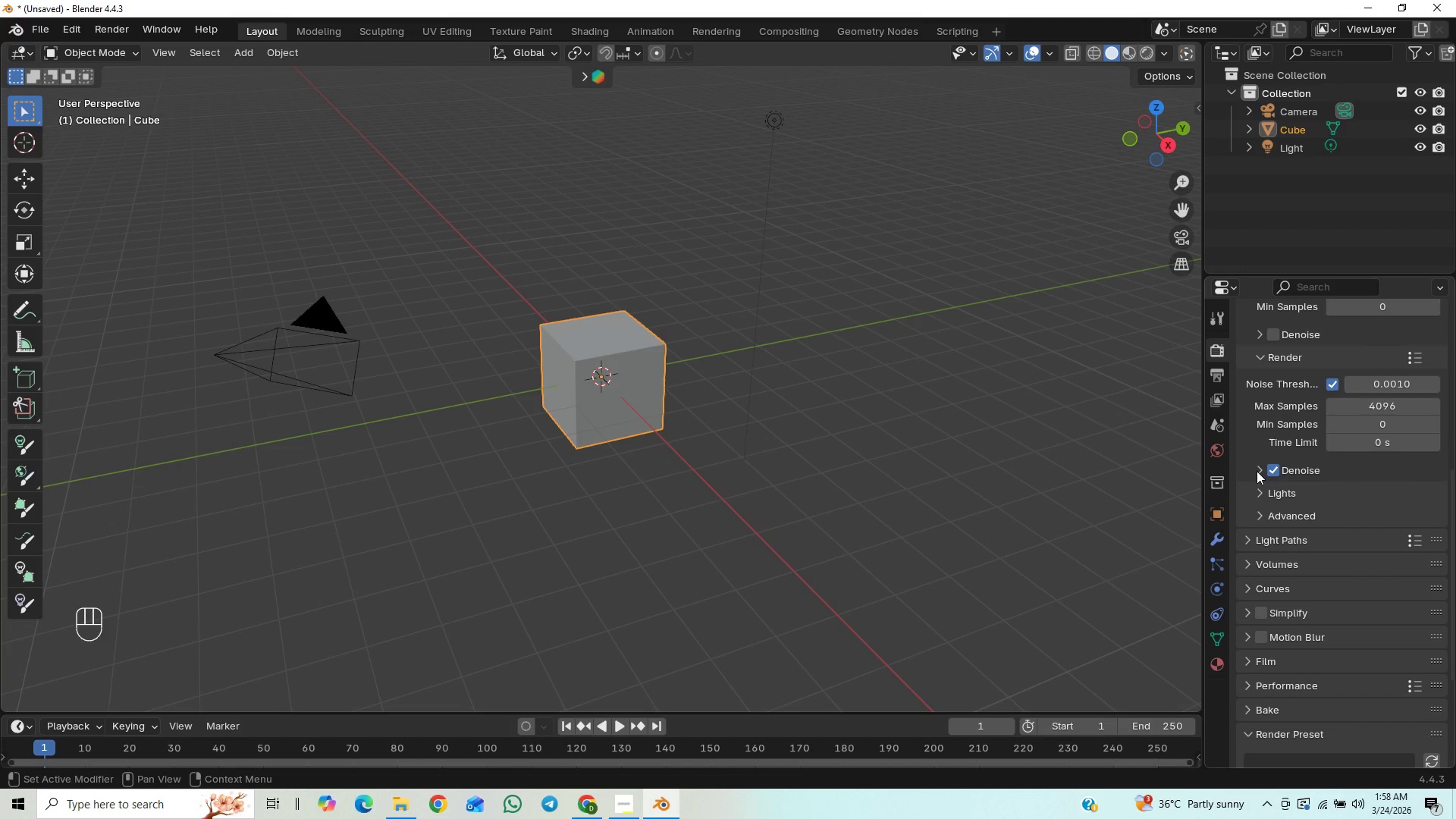 
left_click([1257, 471])
 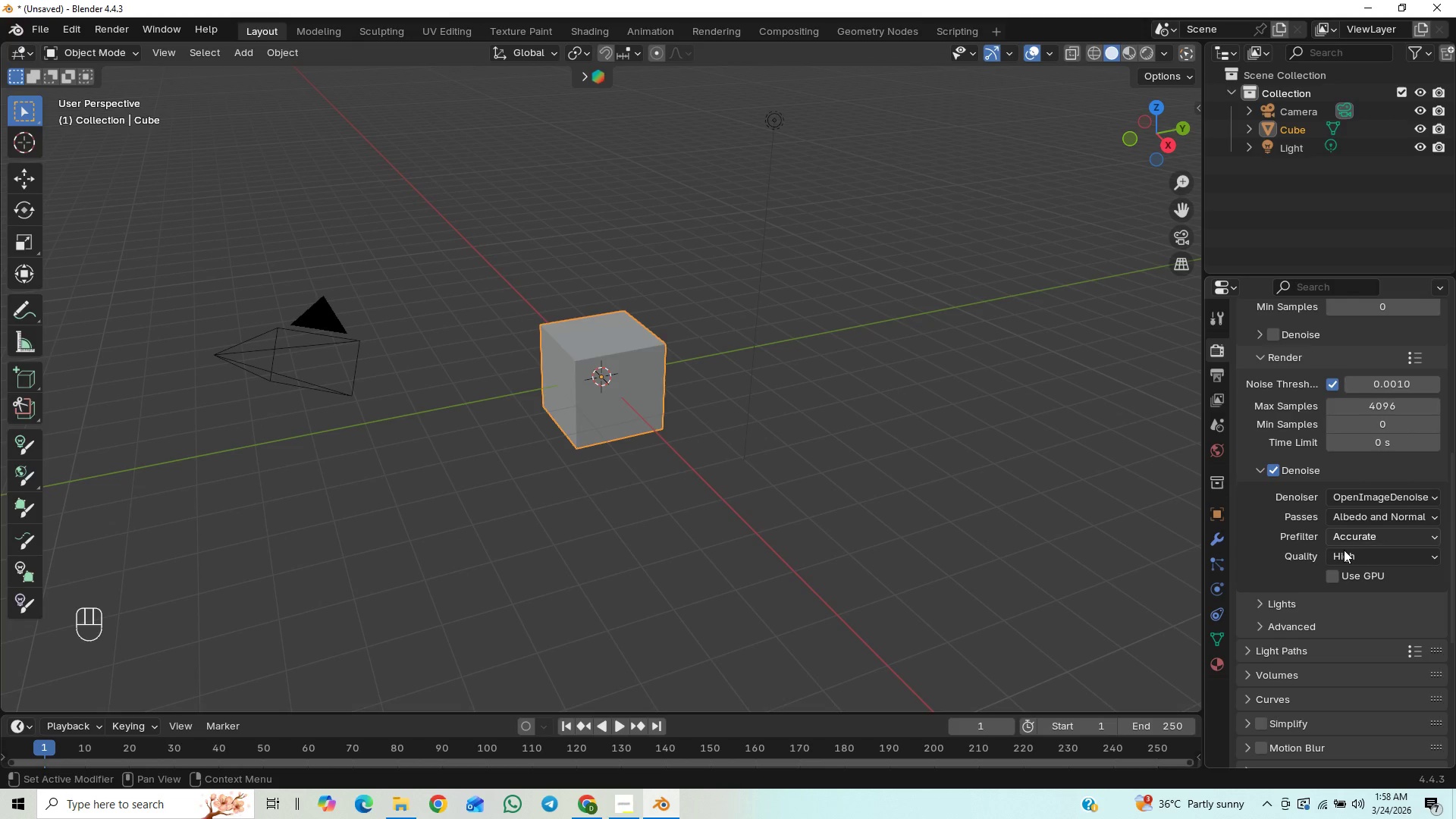 
left_click([1341, 572])
 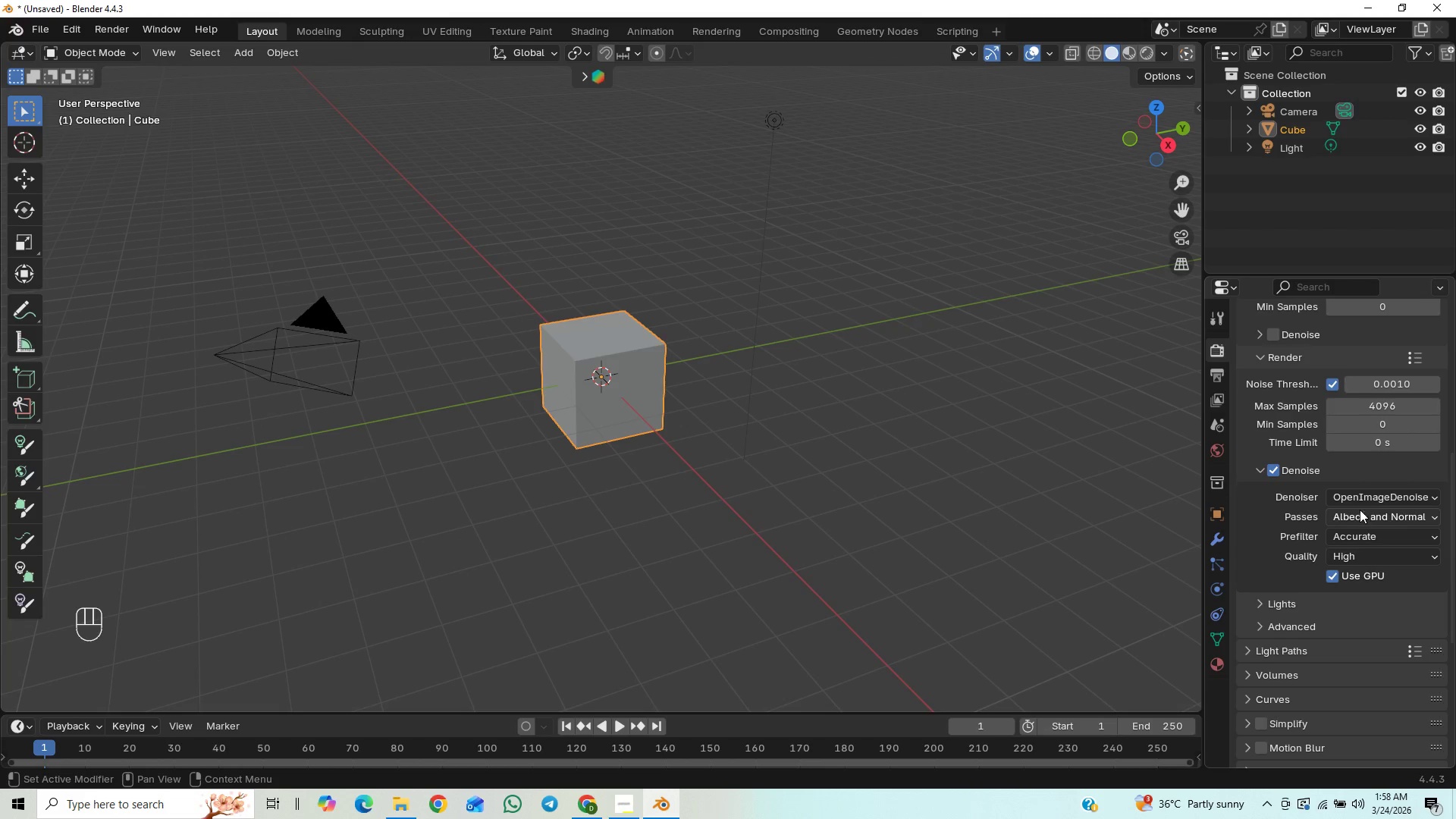 
left_click([1363, 500])
 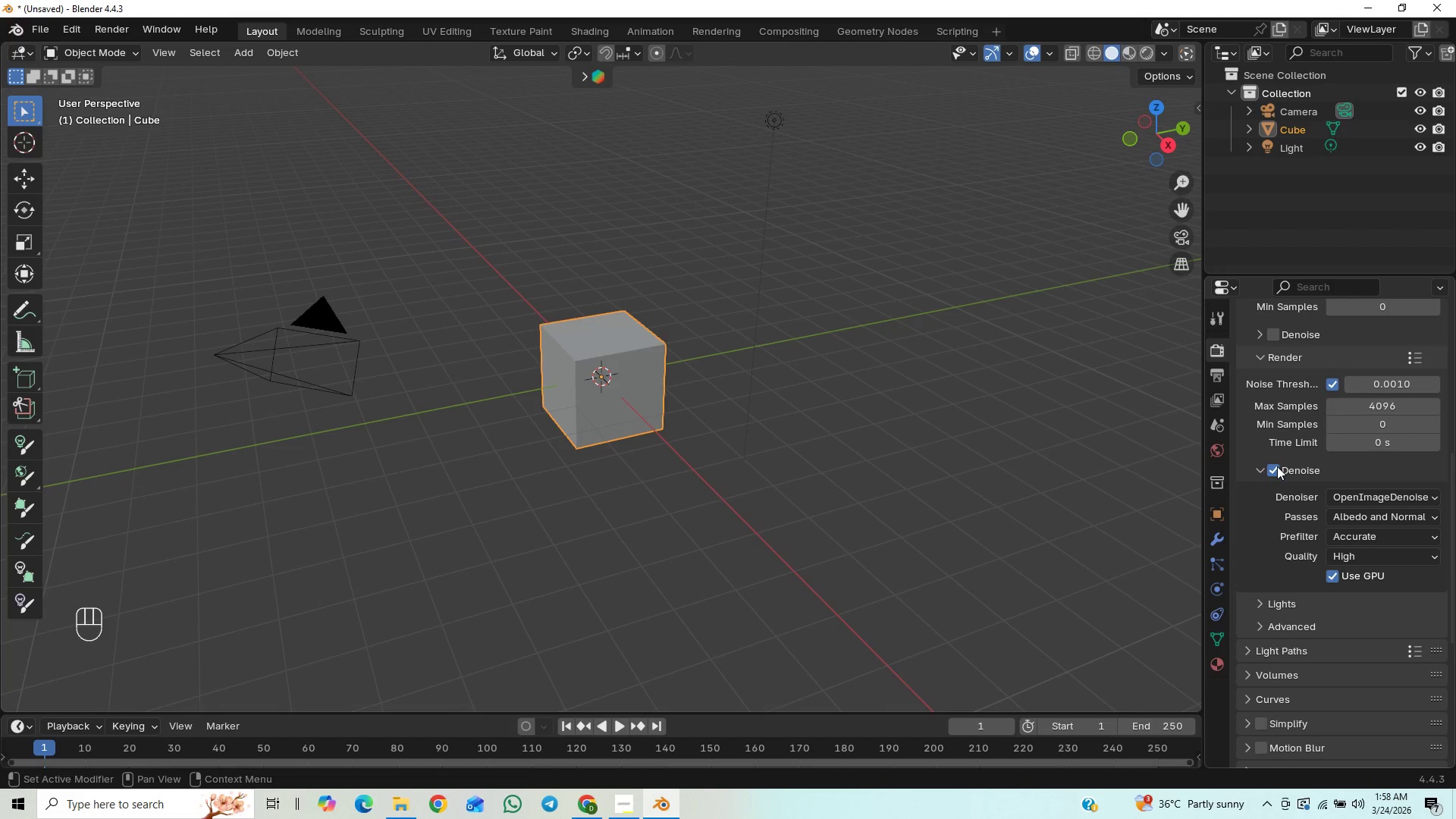 
left_click([1343, 496])
 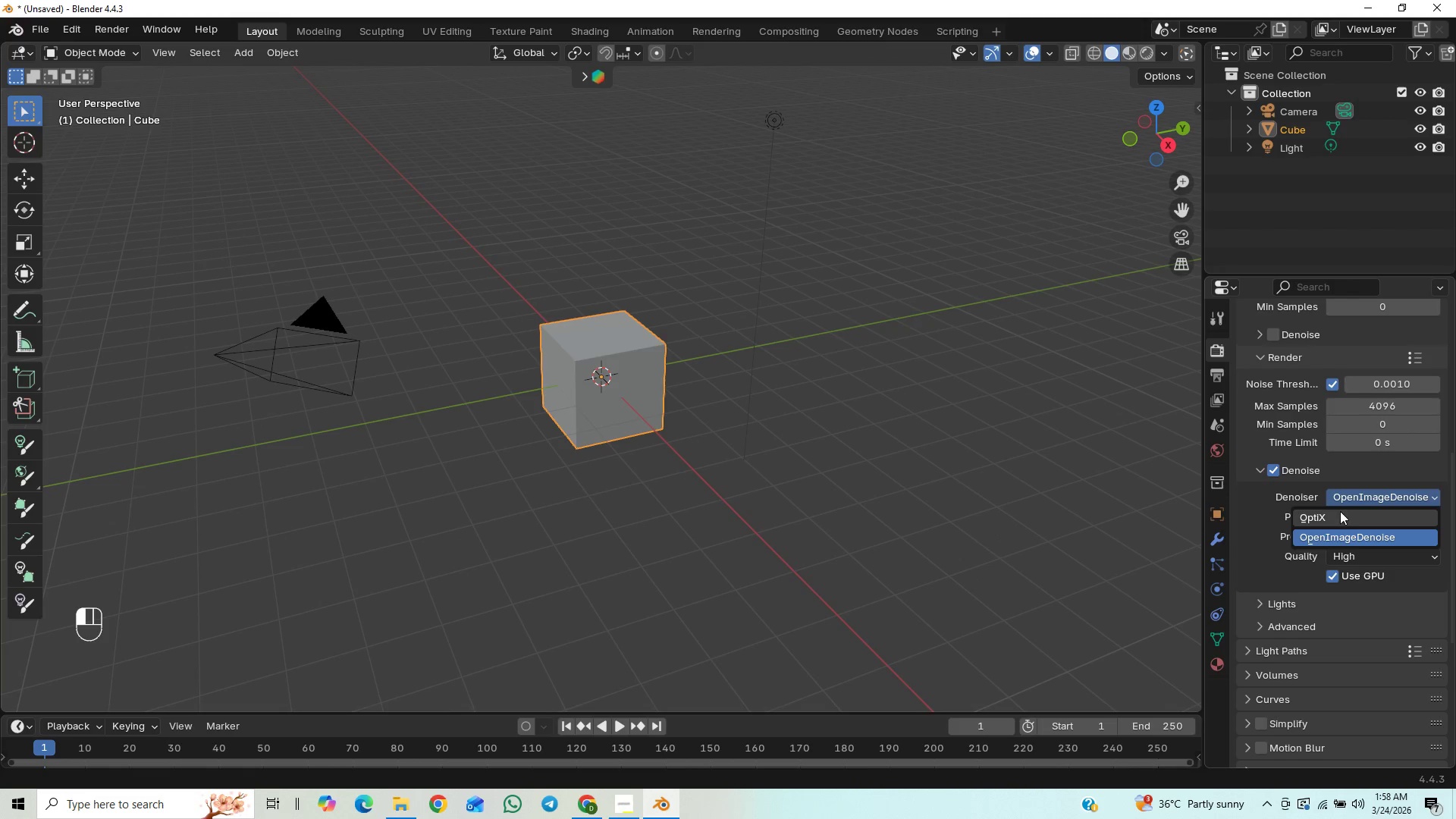 
left_click([1333, 519])
 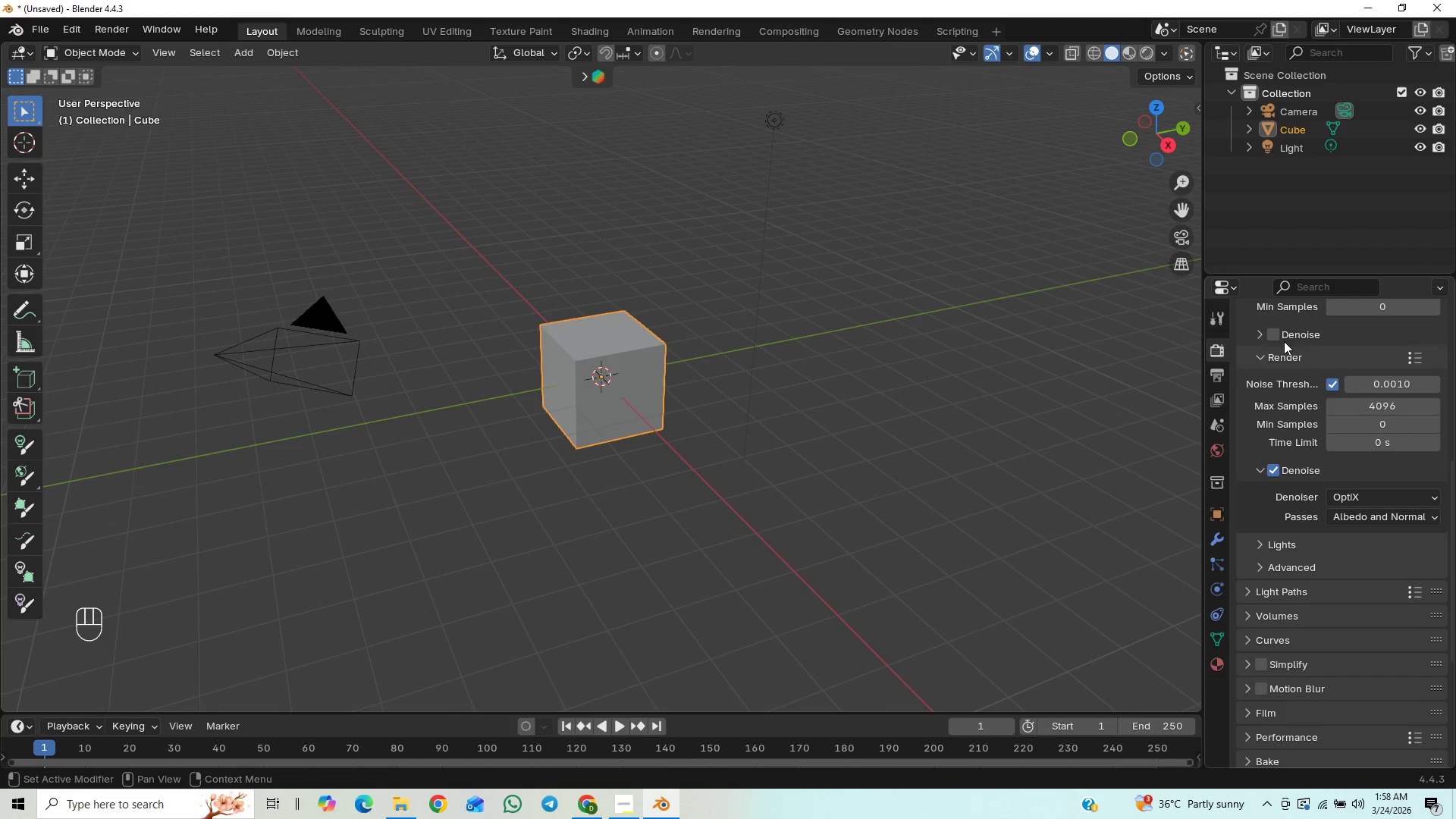 
left_click([1275, 335])
 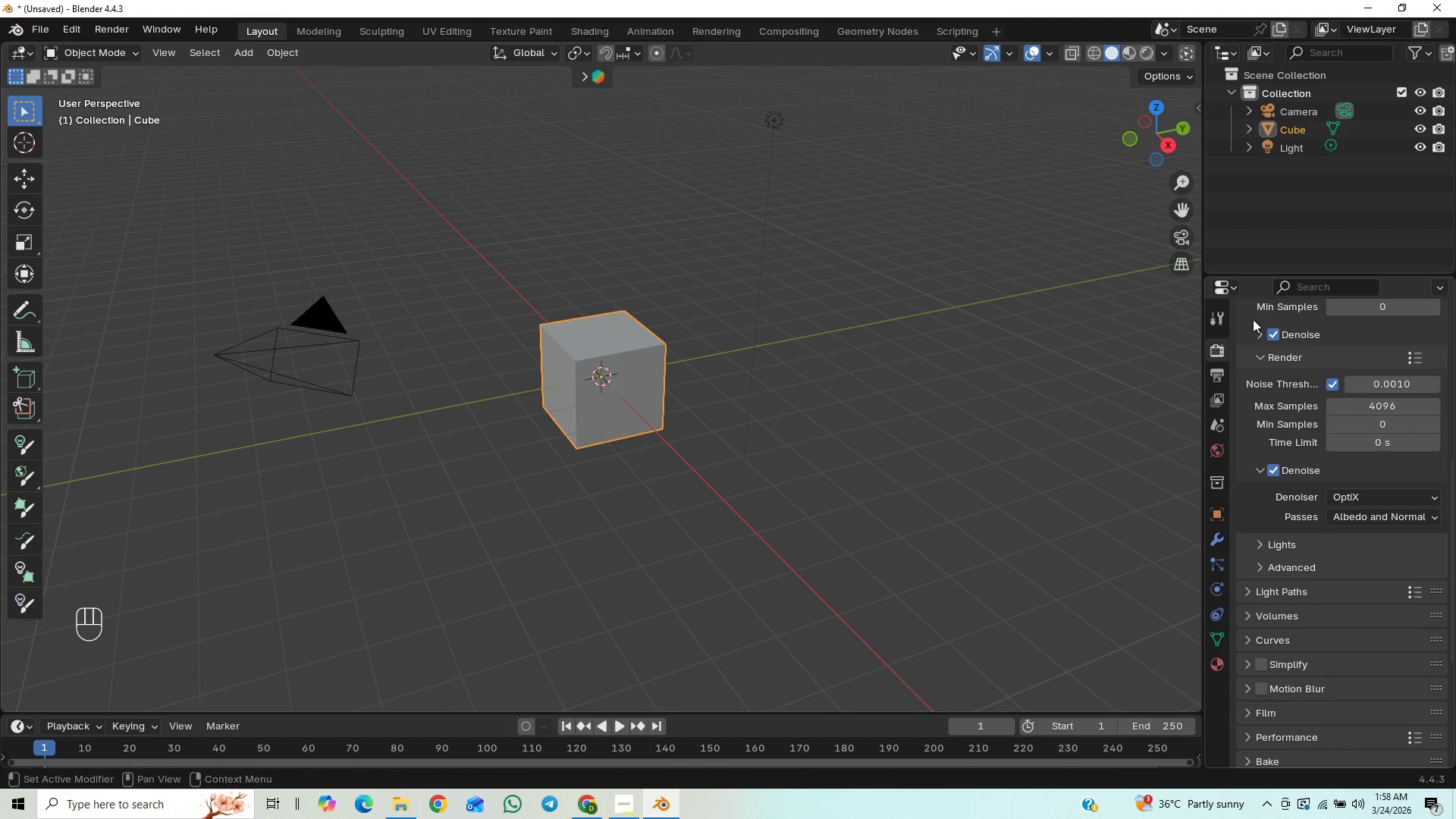 
left_click([1251, 331])
 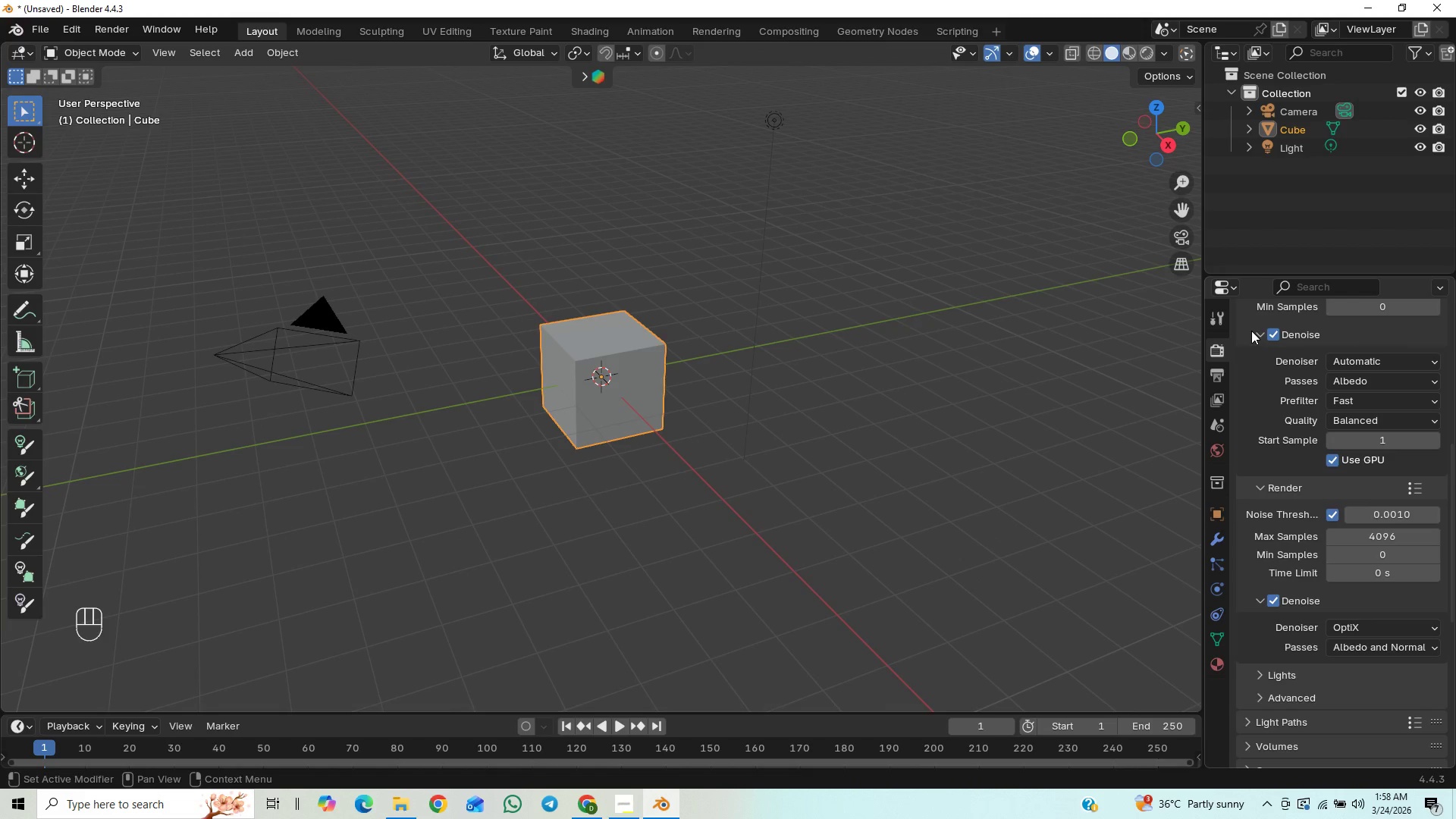 
left_click([1251, 331])
 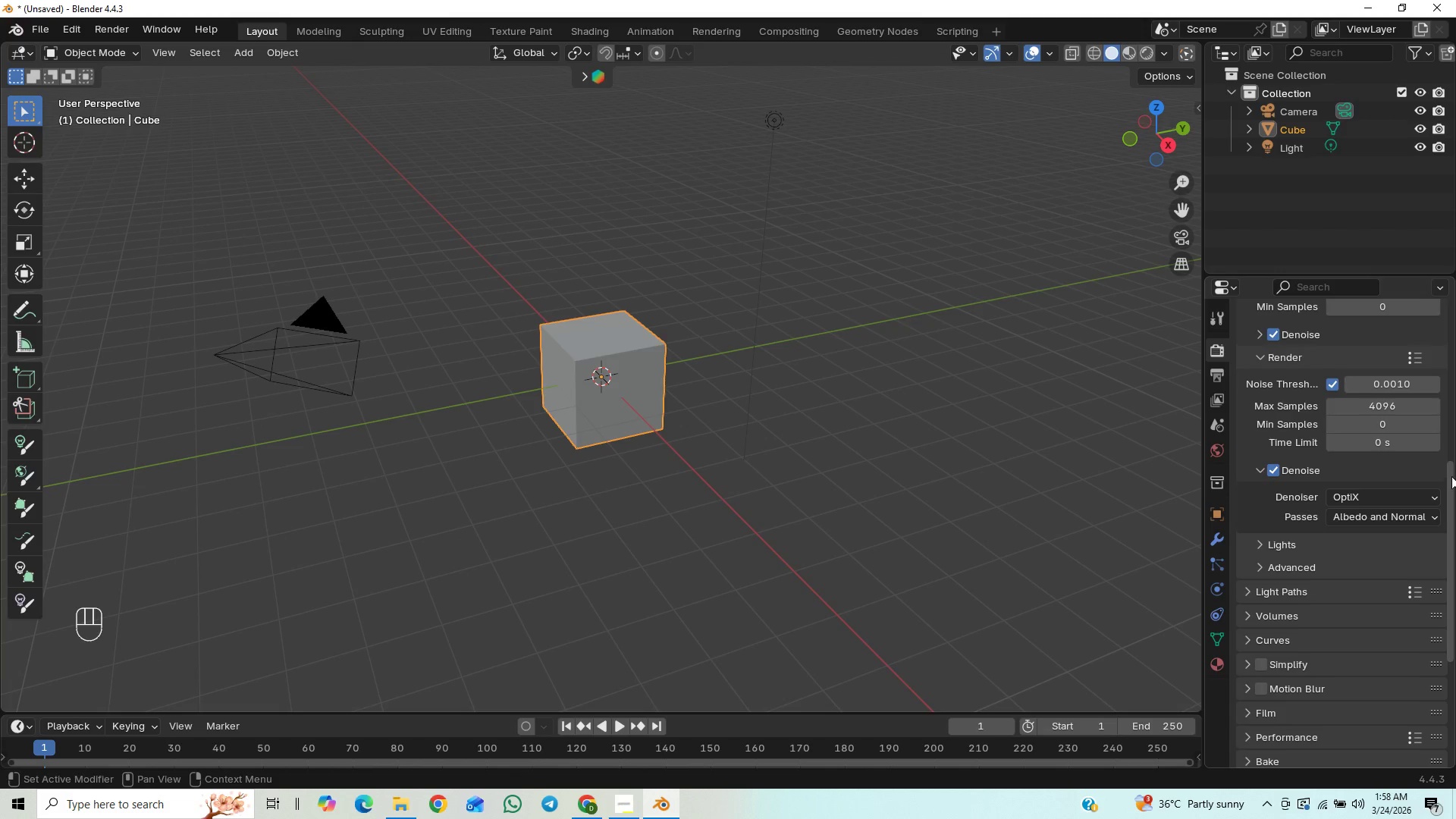 
left_click_drag(start_coordinate=[1451, 494], to_coordinate=[1448, 532])
 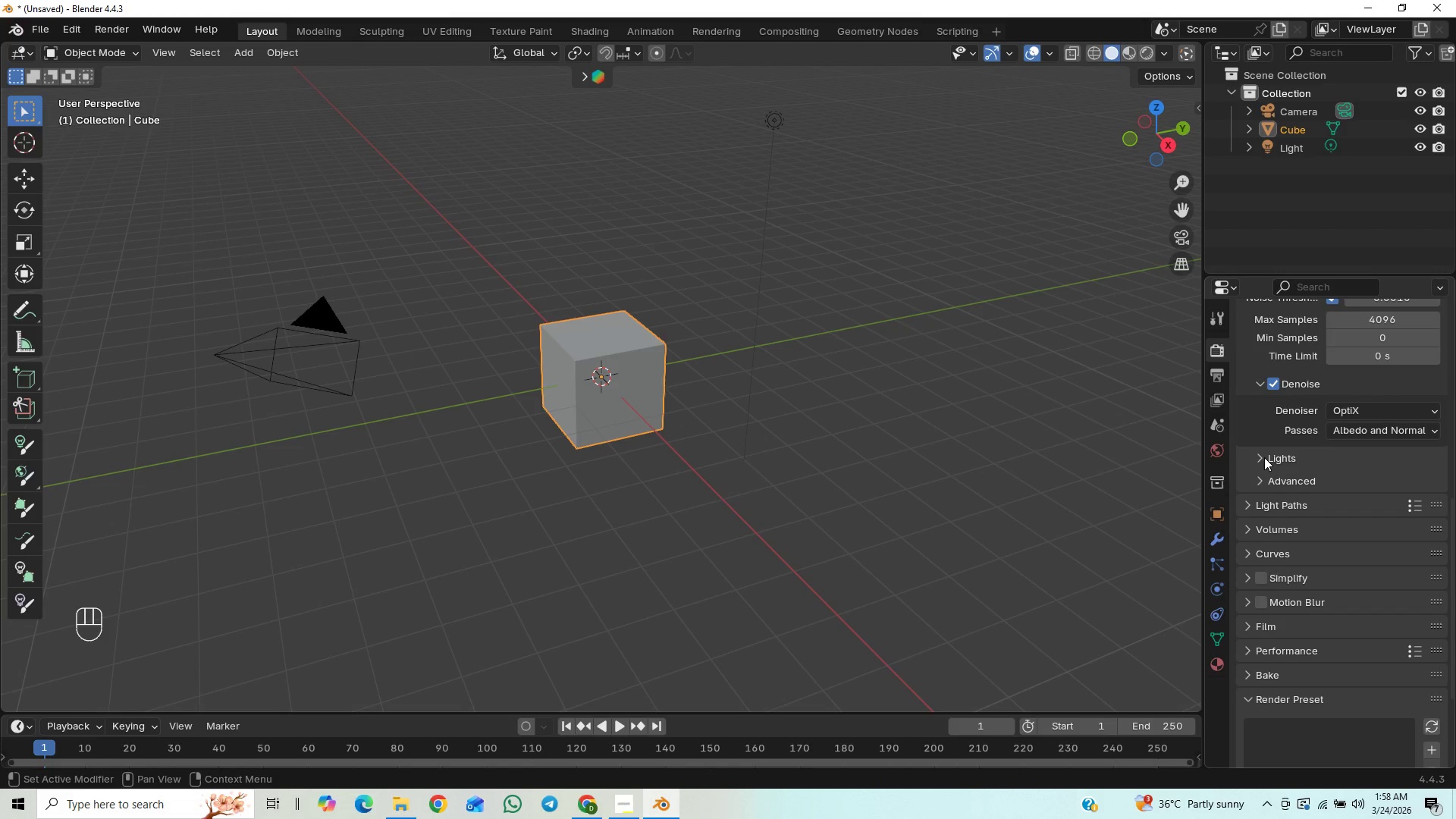 
left_click([1264, 457])
 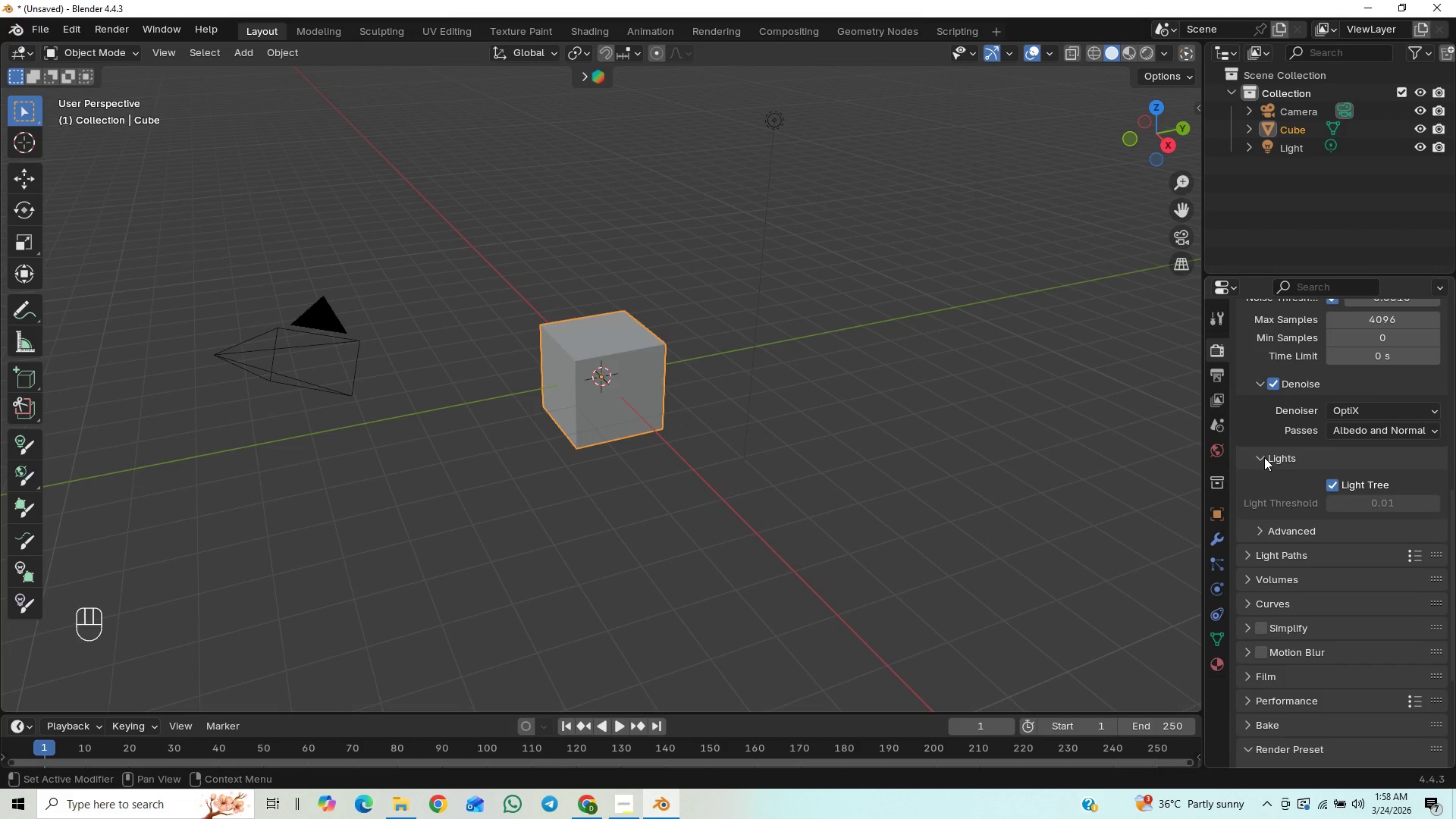 
left_click([1264, 457])
 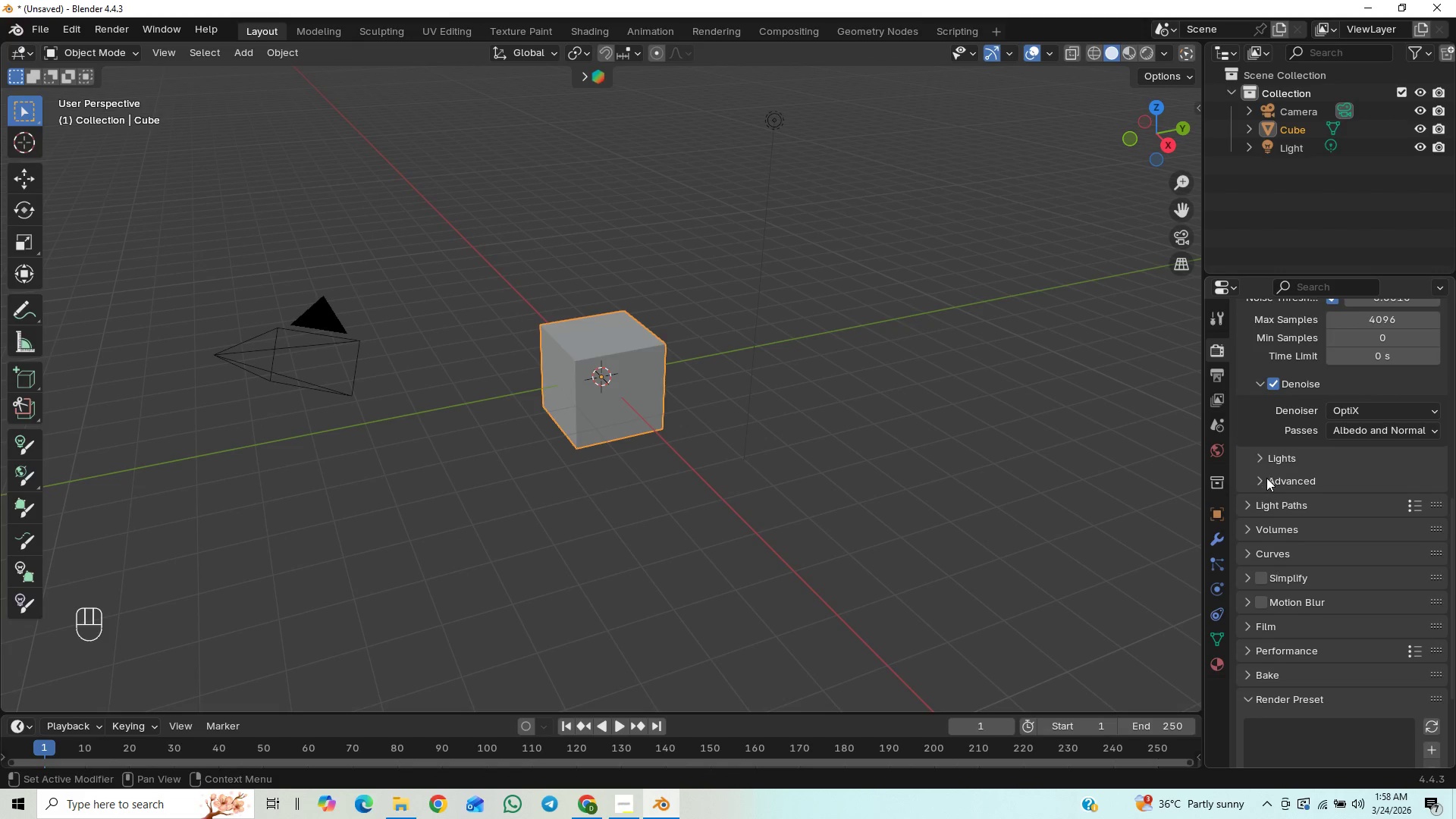 
left_click([1260, 485])
 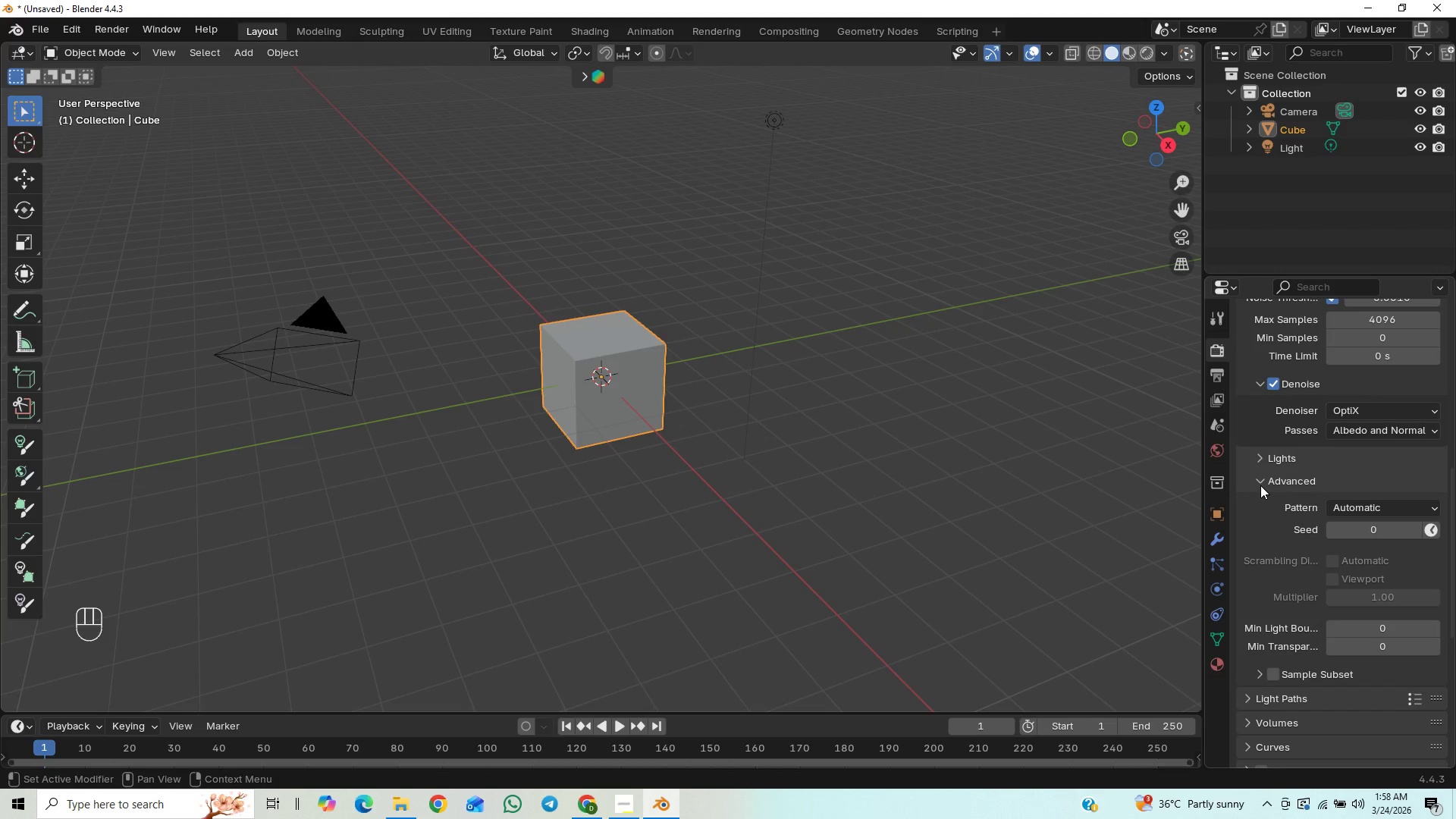 
left_click([1260, 485])
 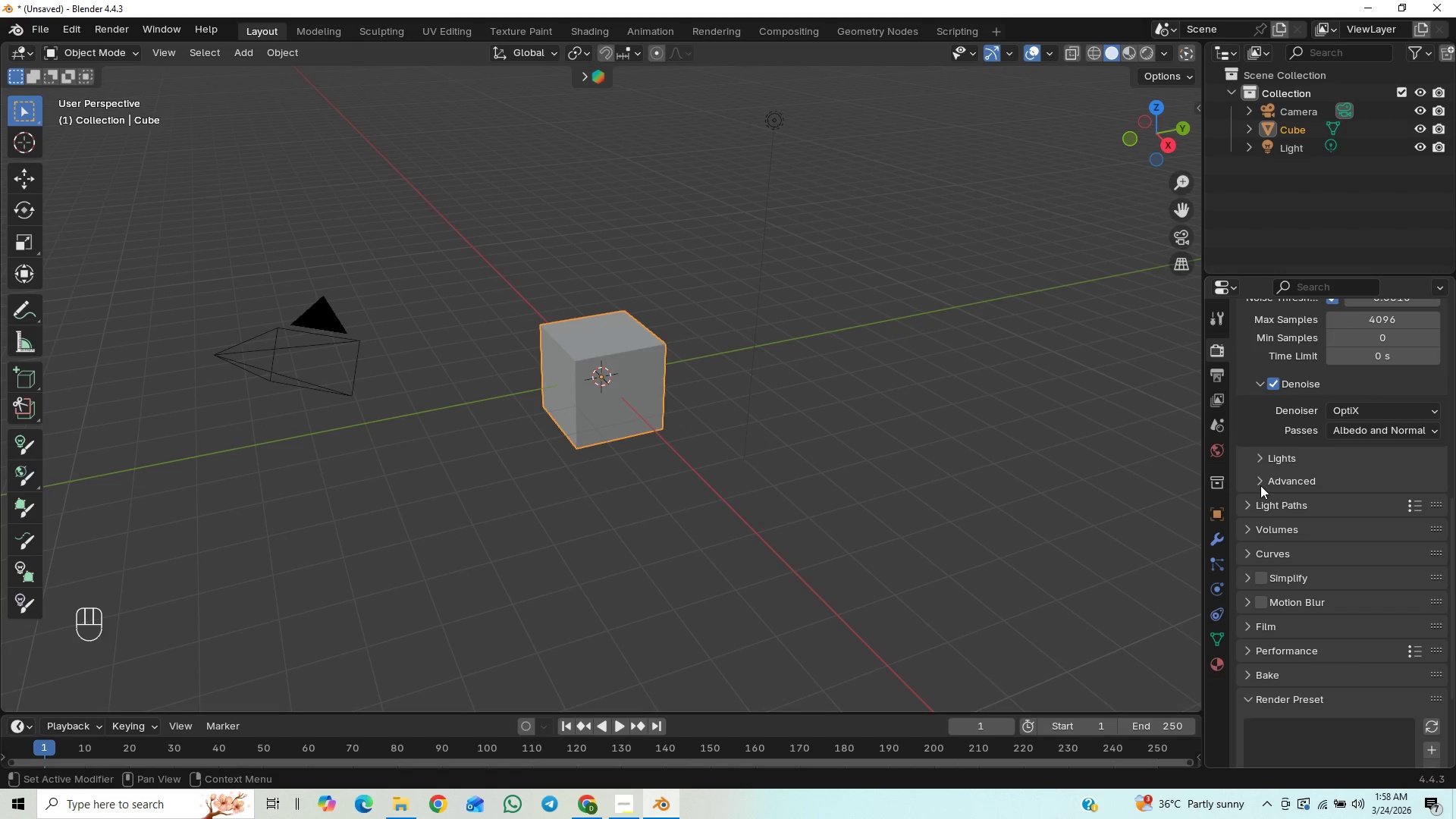 
left_click([1260, 485])
 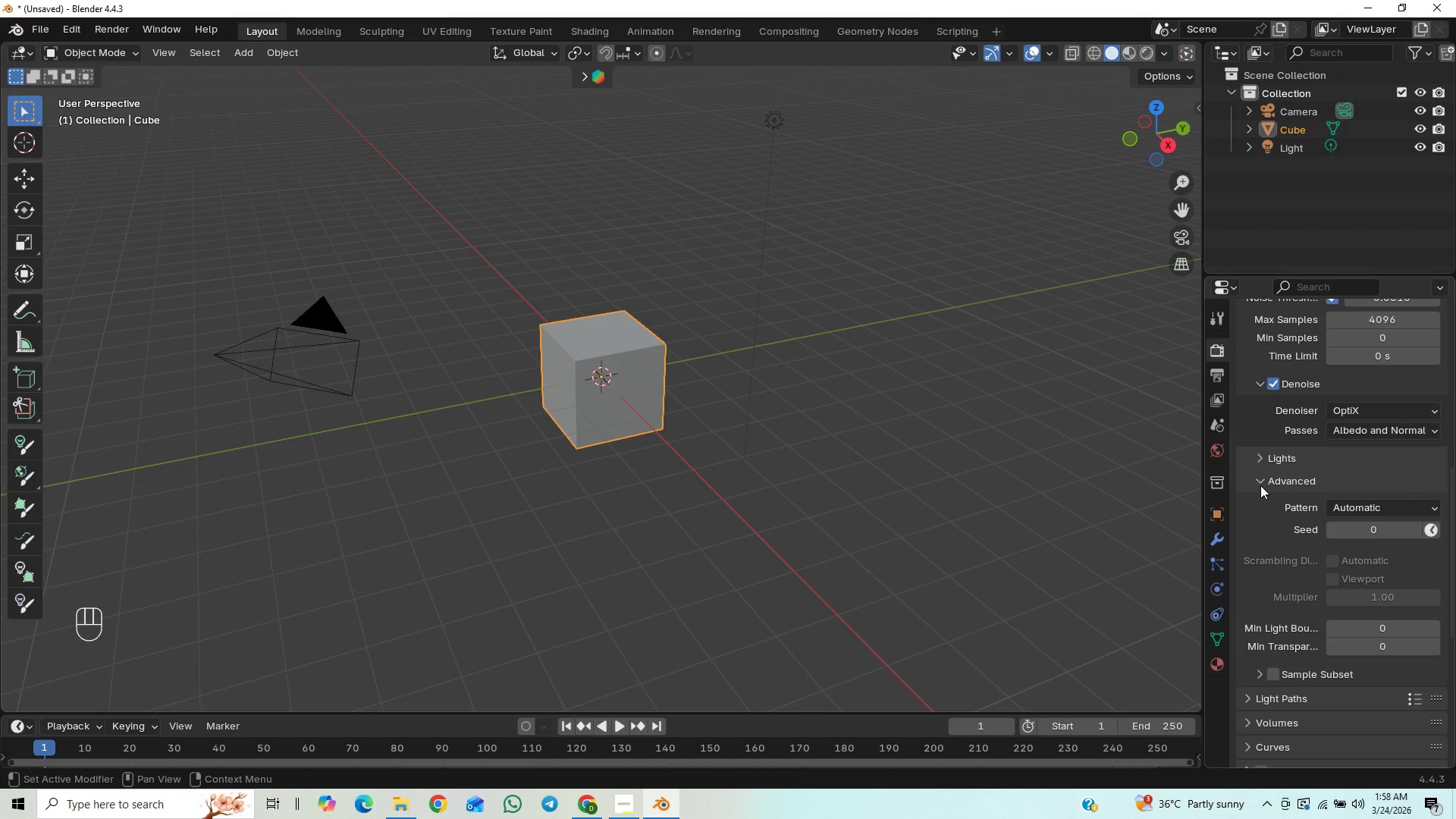 
left_click([1260, 485])
 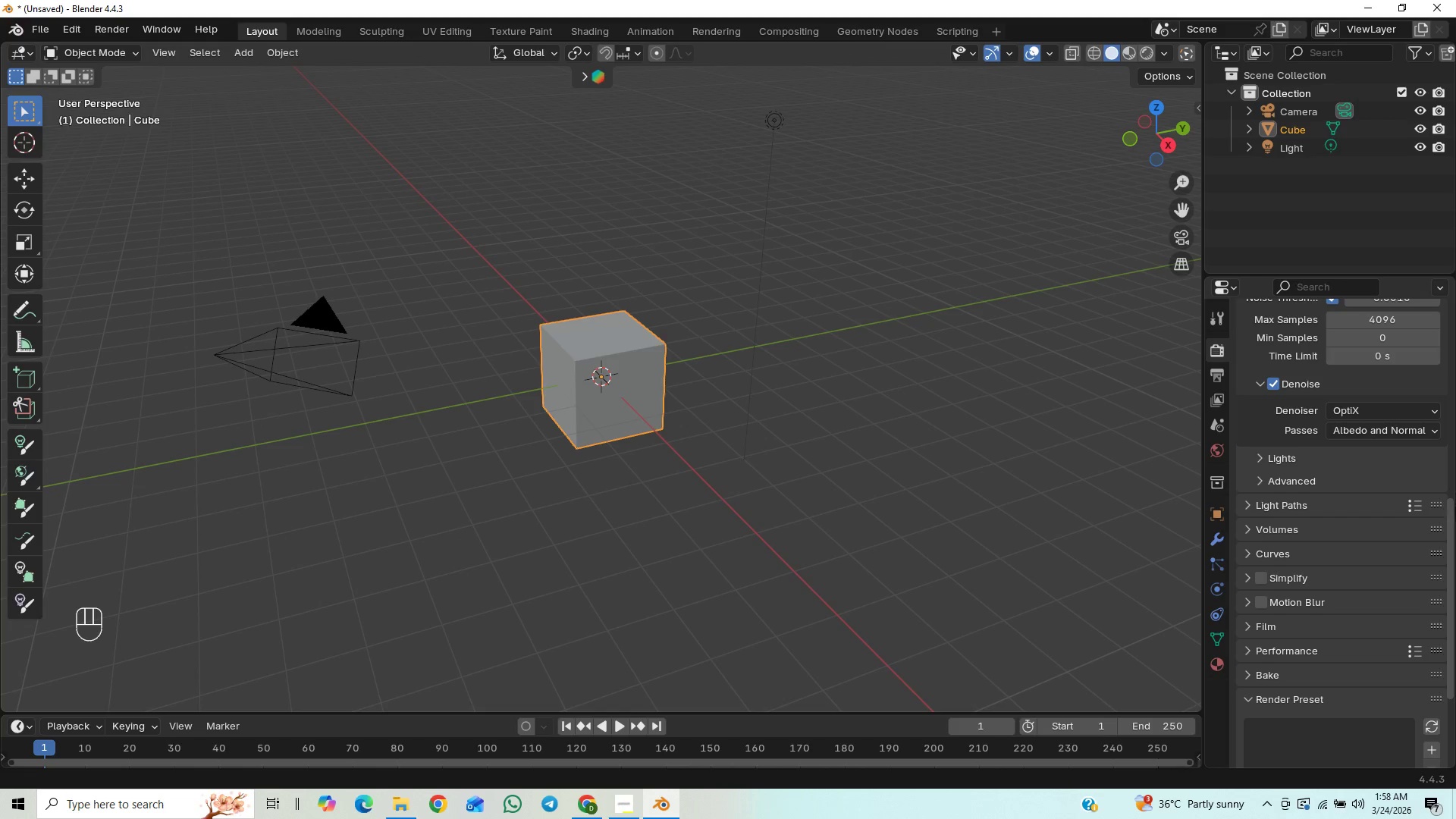 
left_click_drag(start_coordinate=[1454, 522], to_coordinate=[1455, 547])
 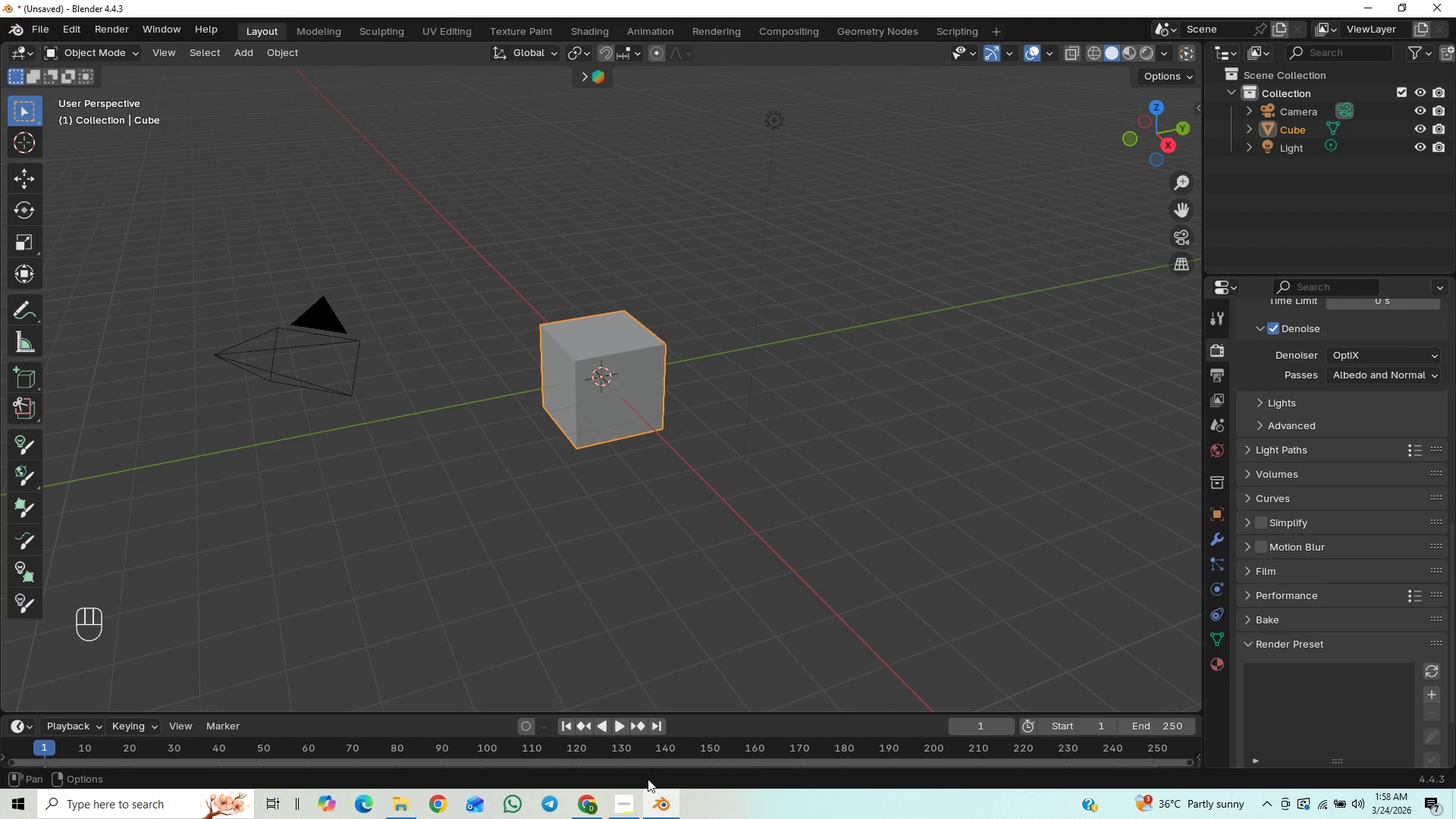 
left_click([623, 801])